 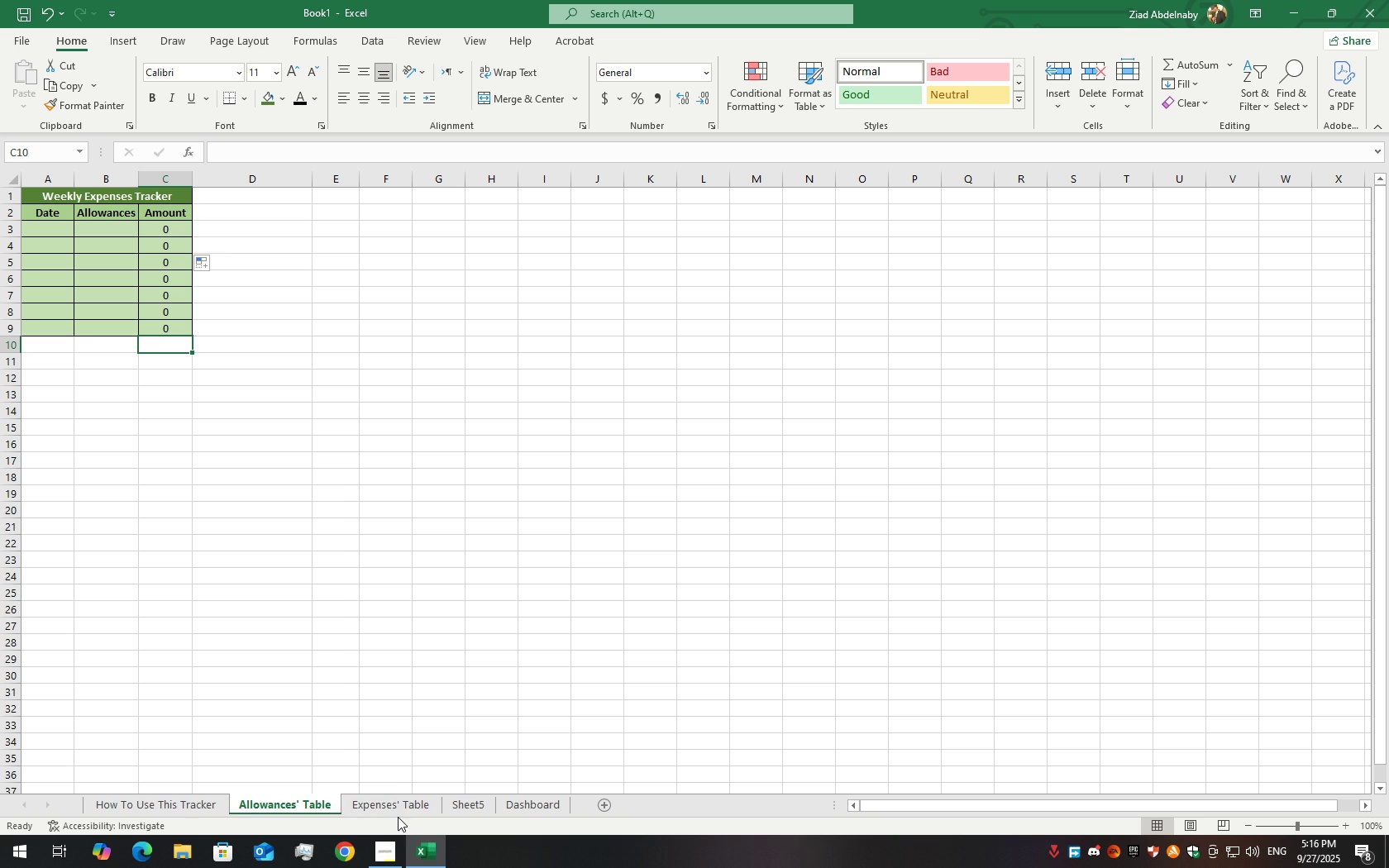 
double_click([399, 818])
 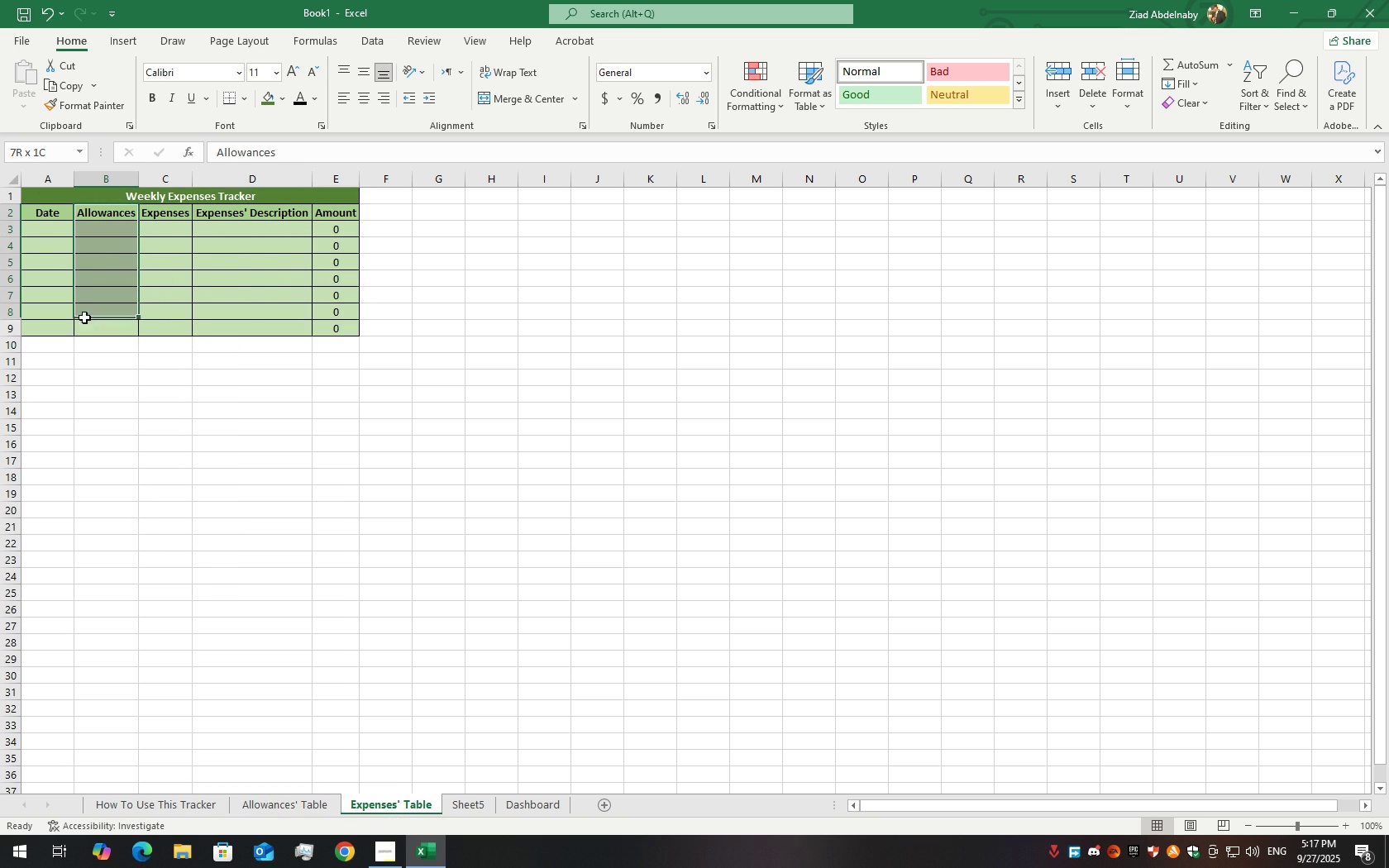 
wait(5.99)
 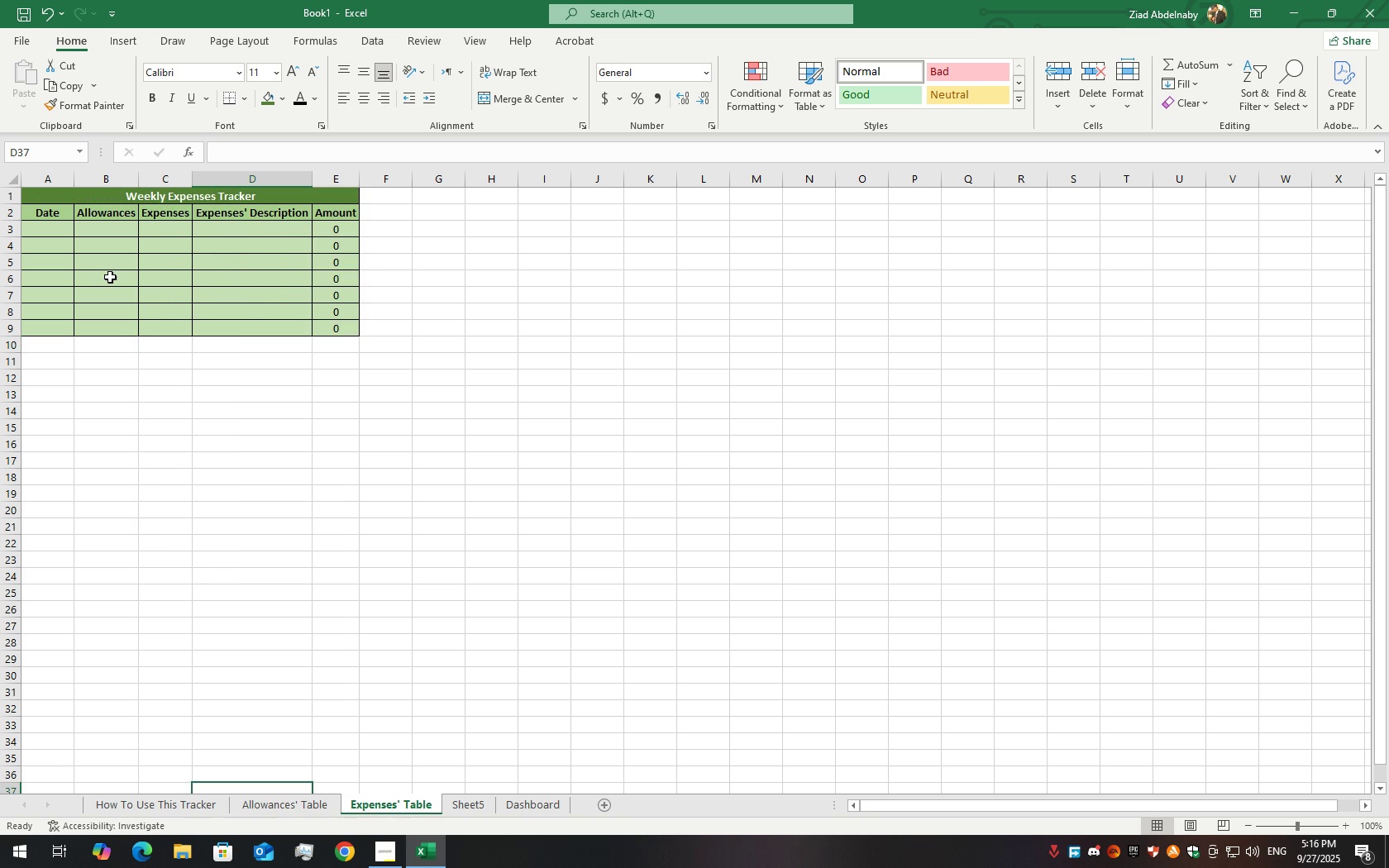 
right_click([84, 261])
 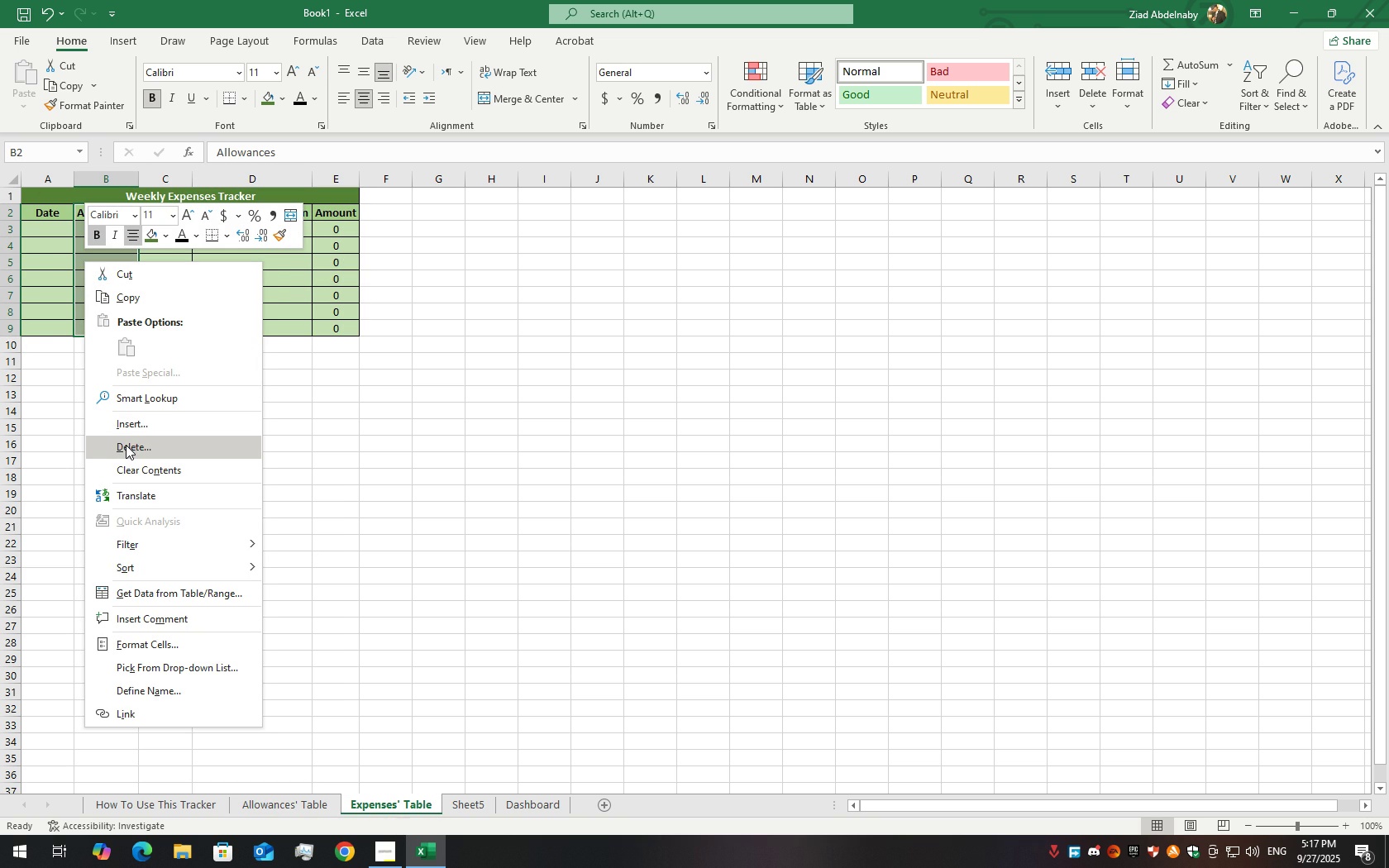 
wait(6.18)
 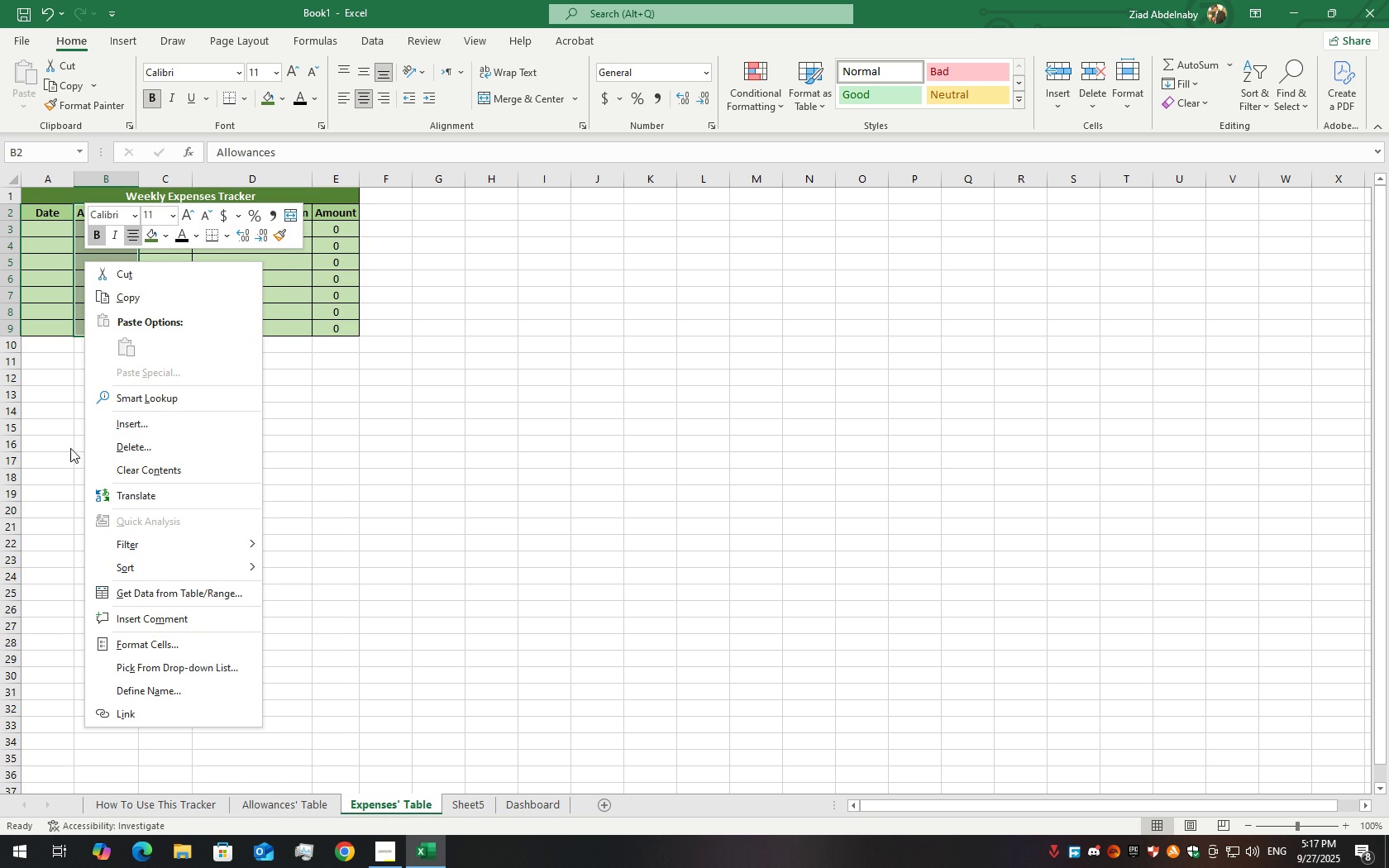 
left_click([126, 445])
 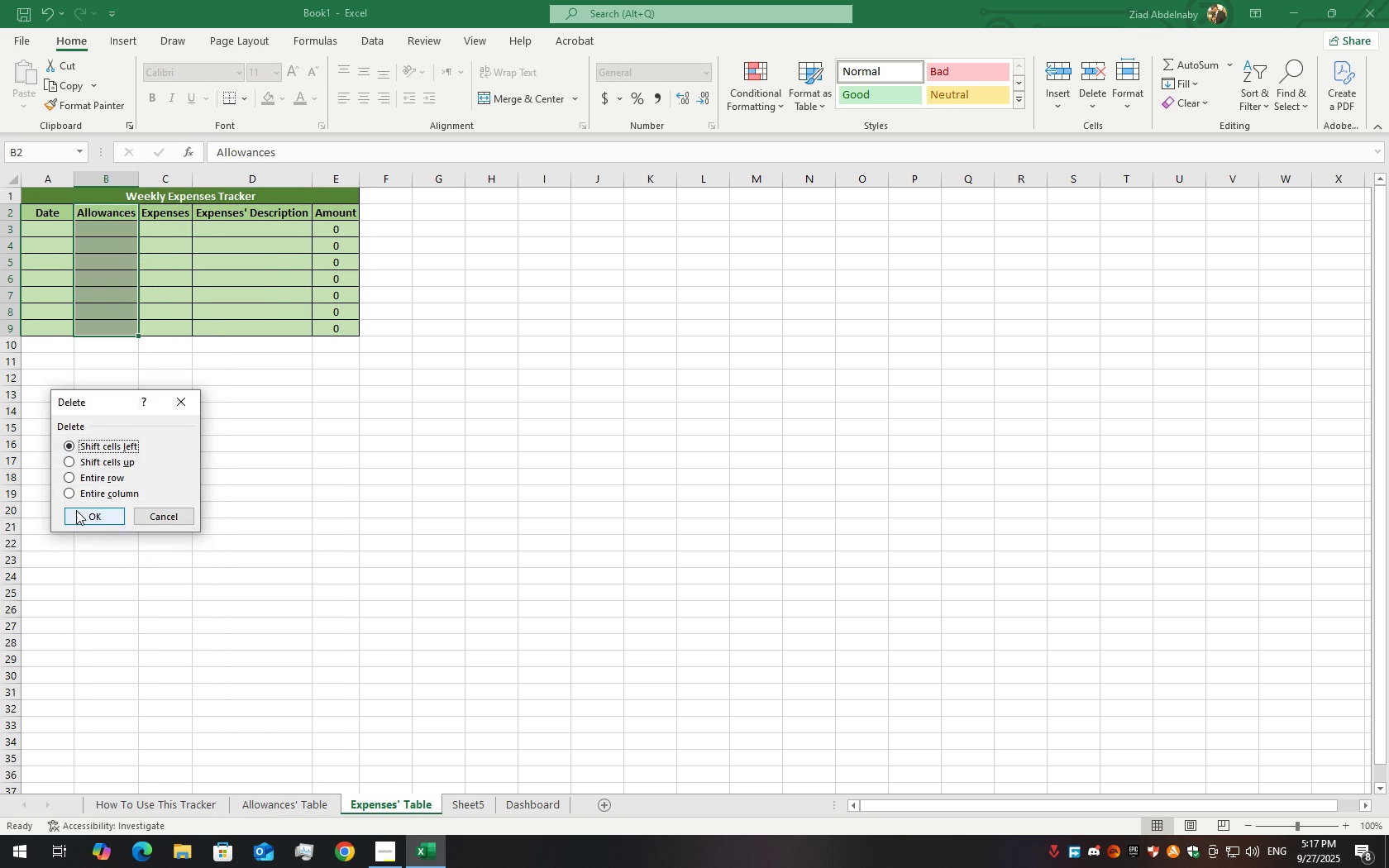 
left_click([76, 510])
 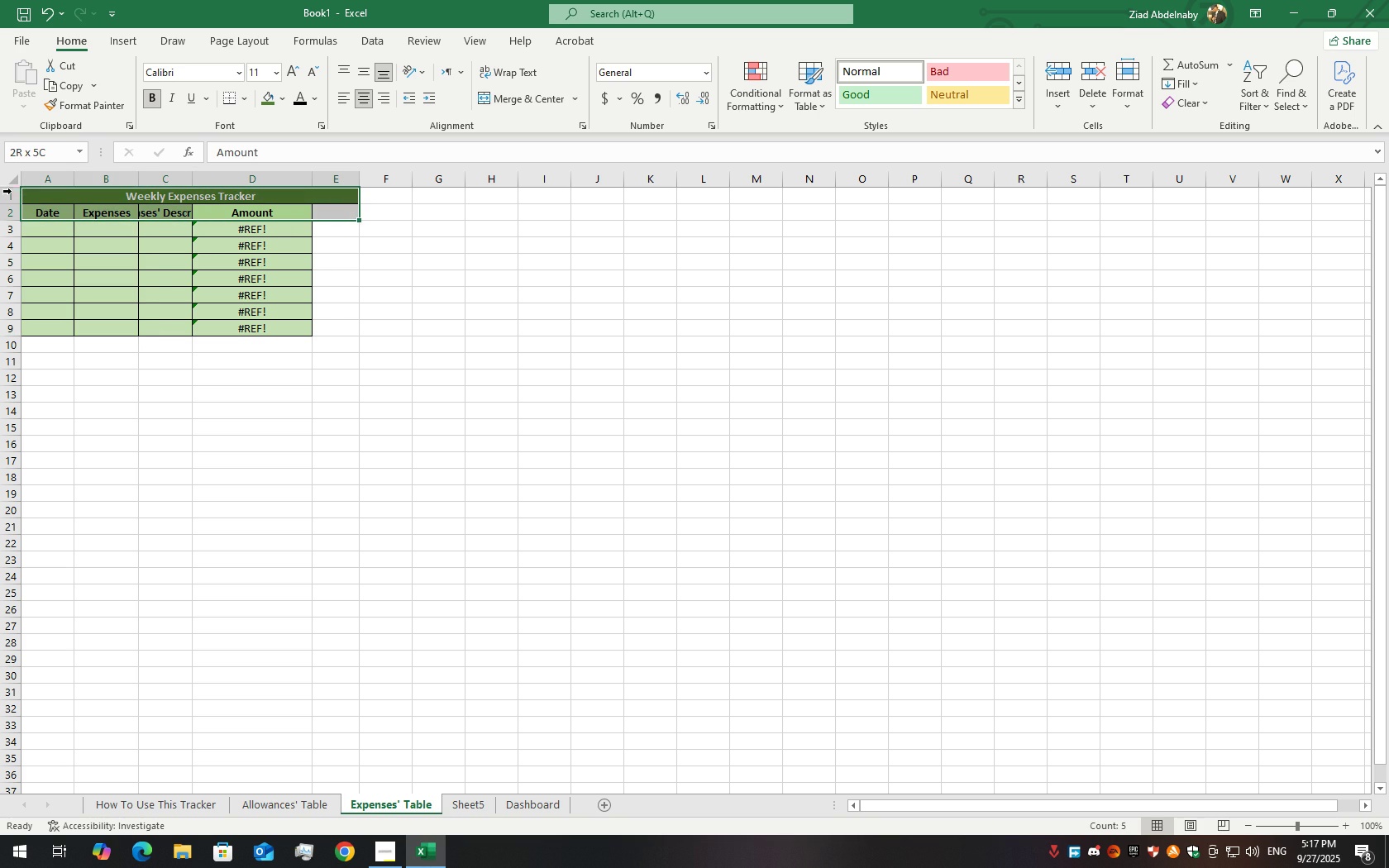 
left_click([306, 194])
 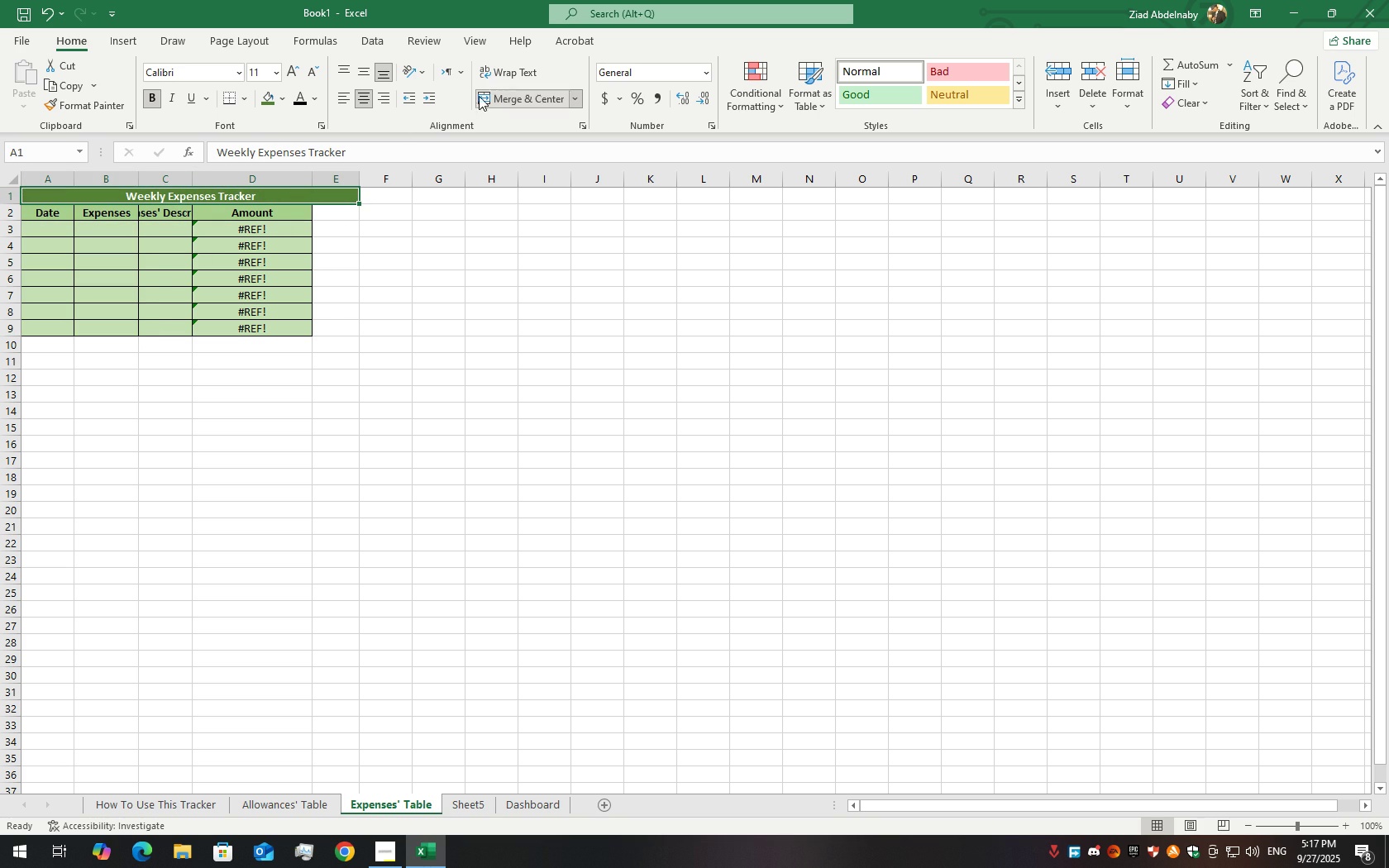 
left_click([501, 86])
 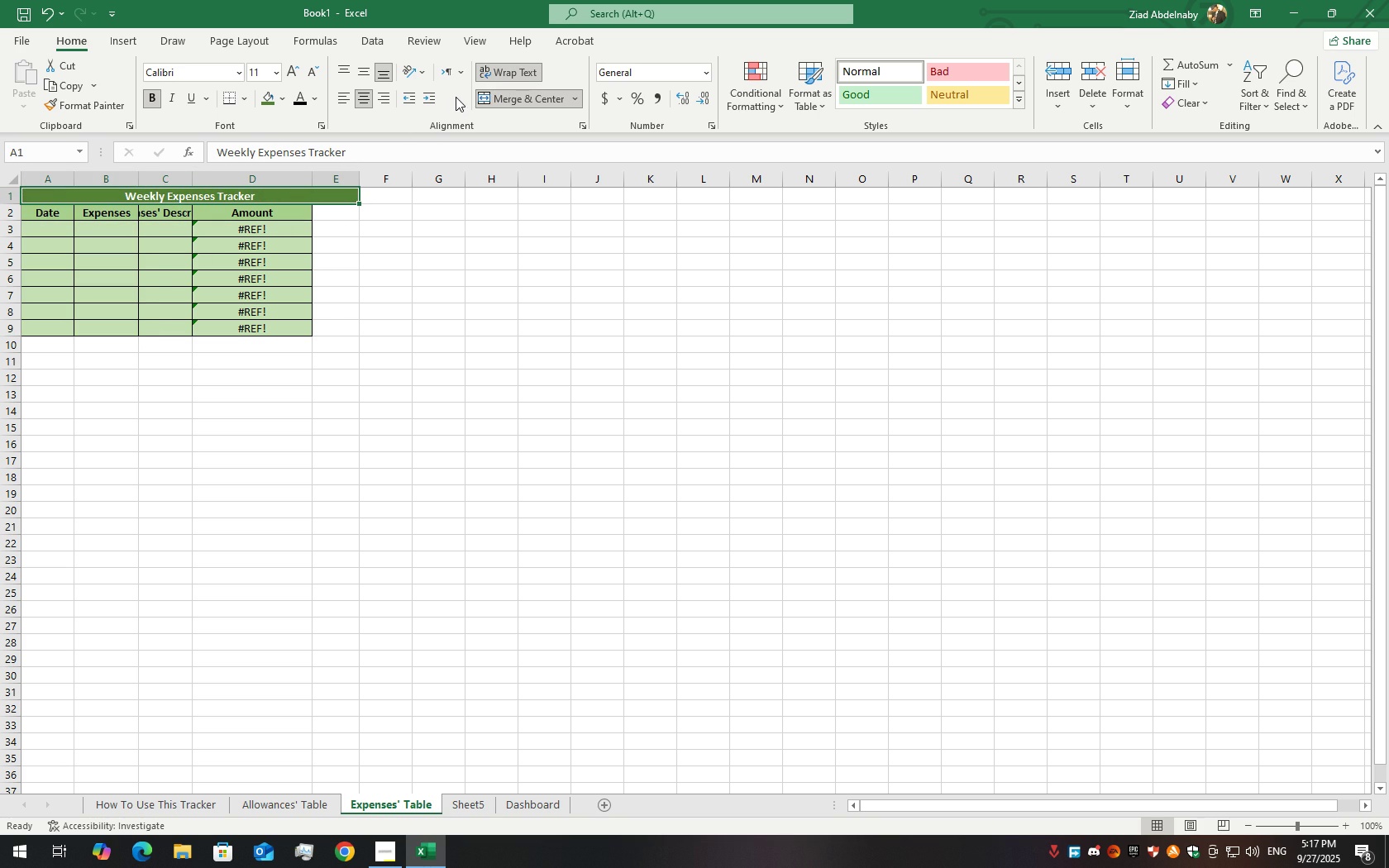 
left_click([484, 94])
 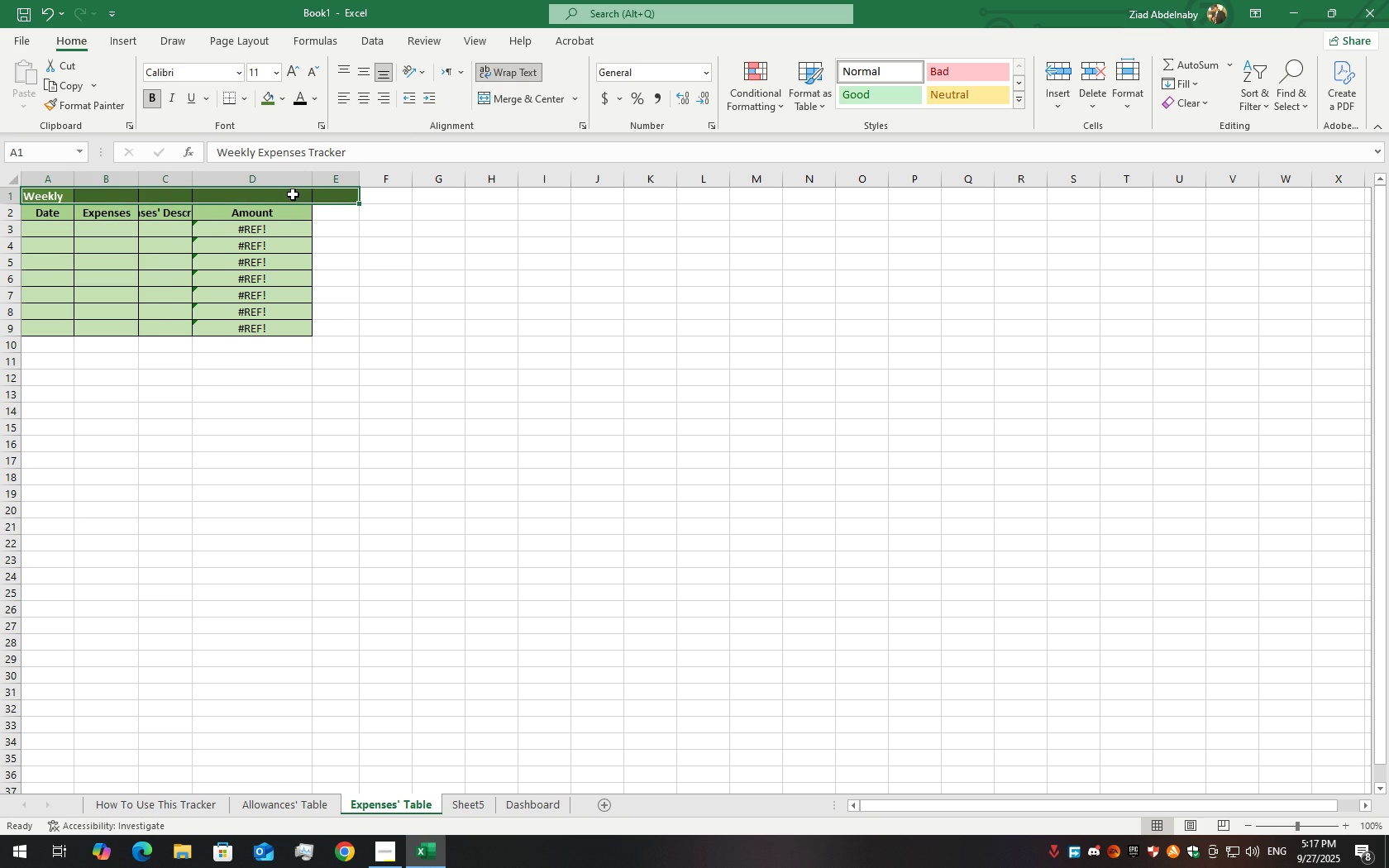 
double_click([293, 193])
 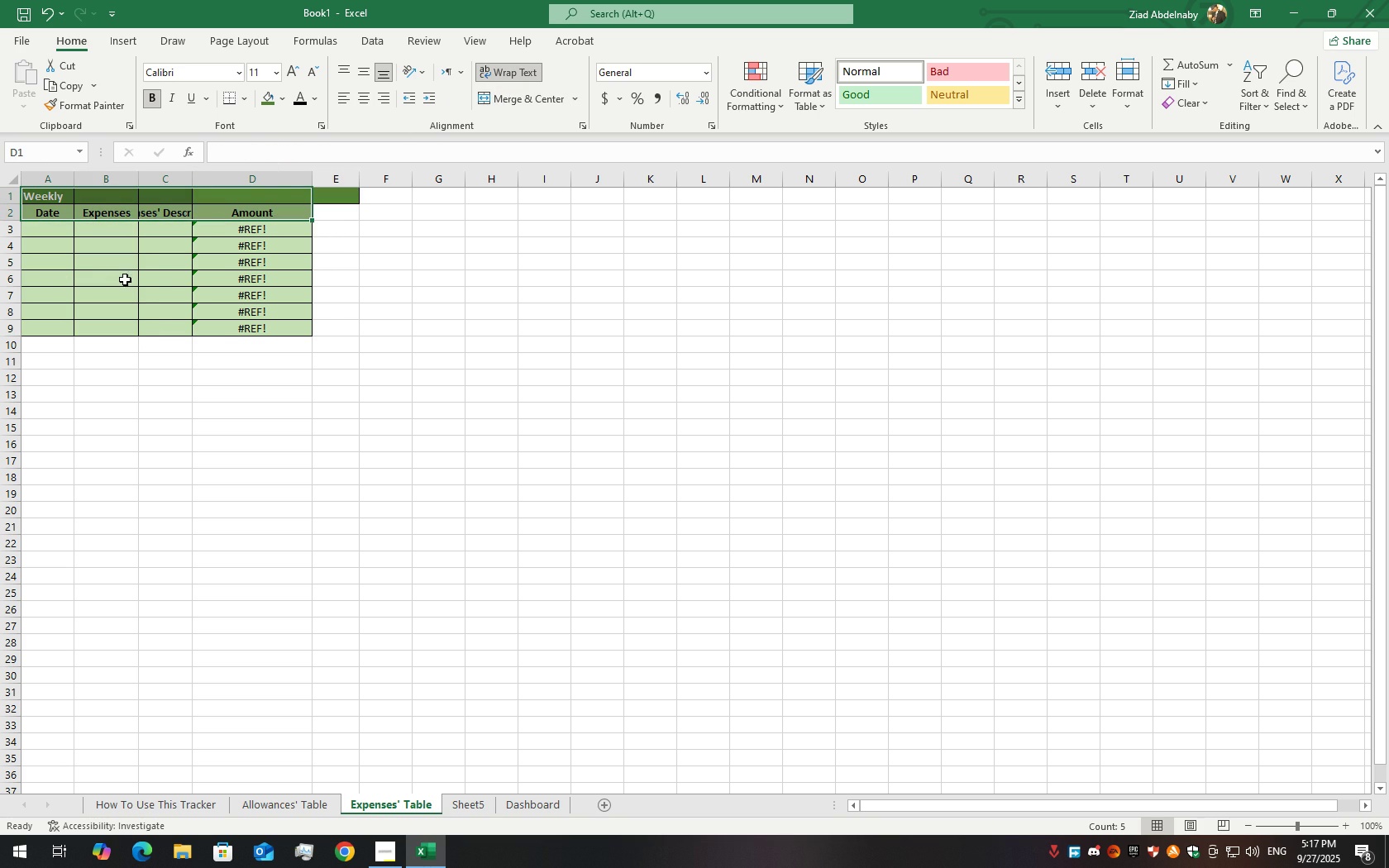 
left_click([279, 199])
 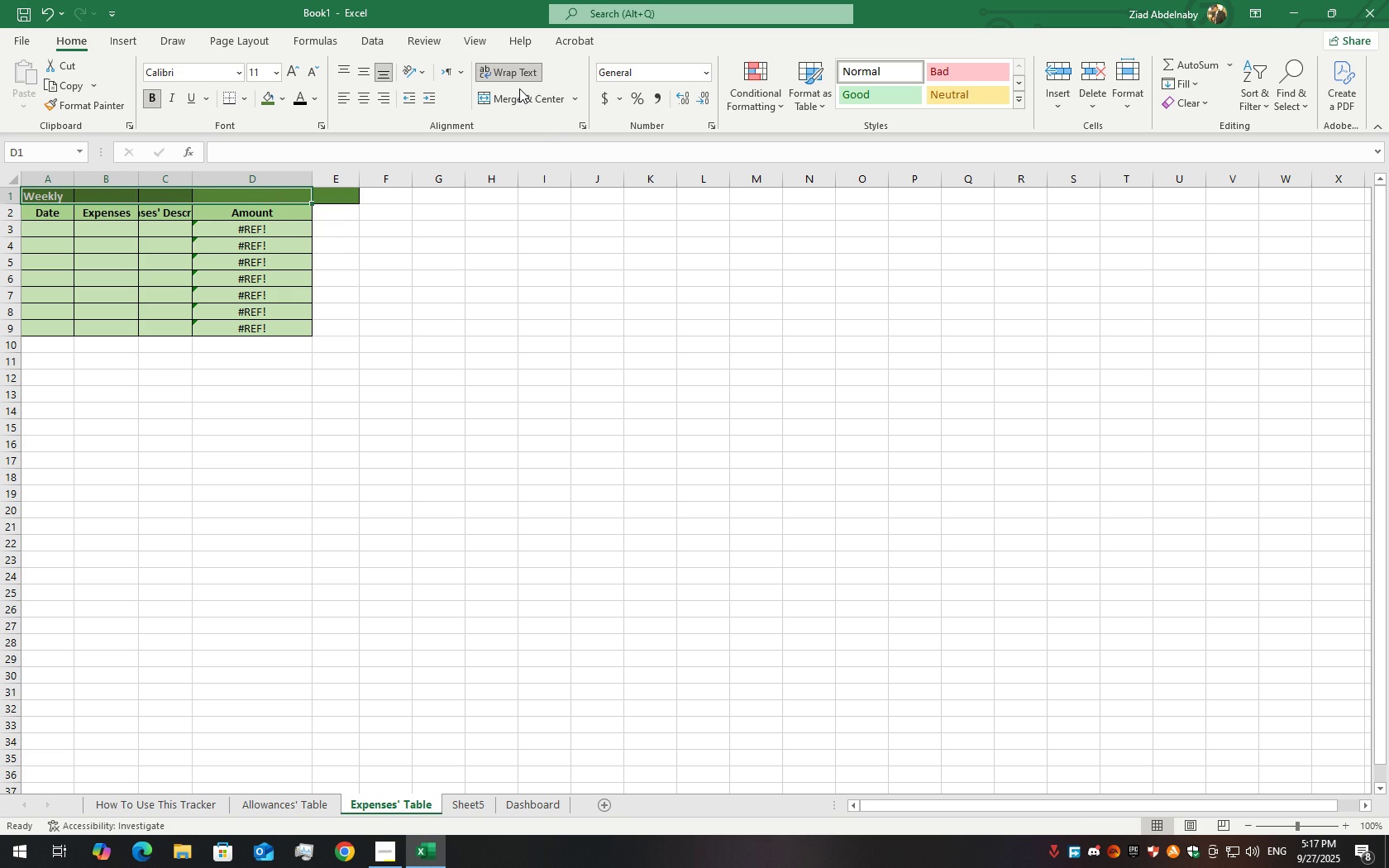 
double_click([518, 88])
 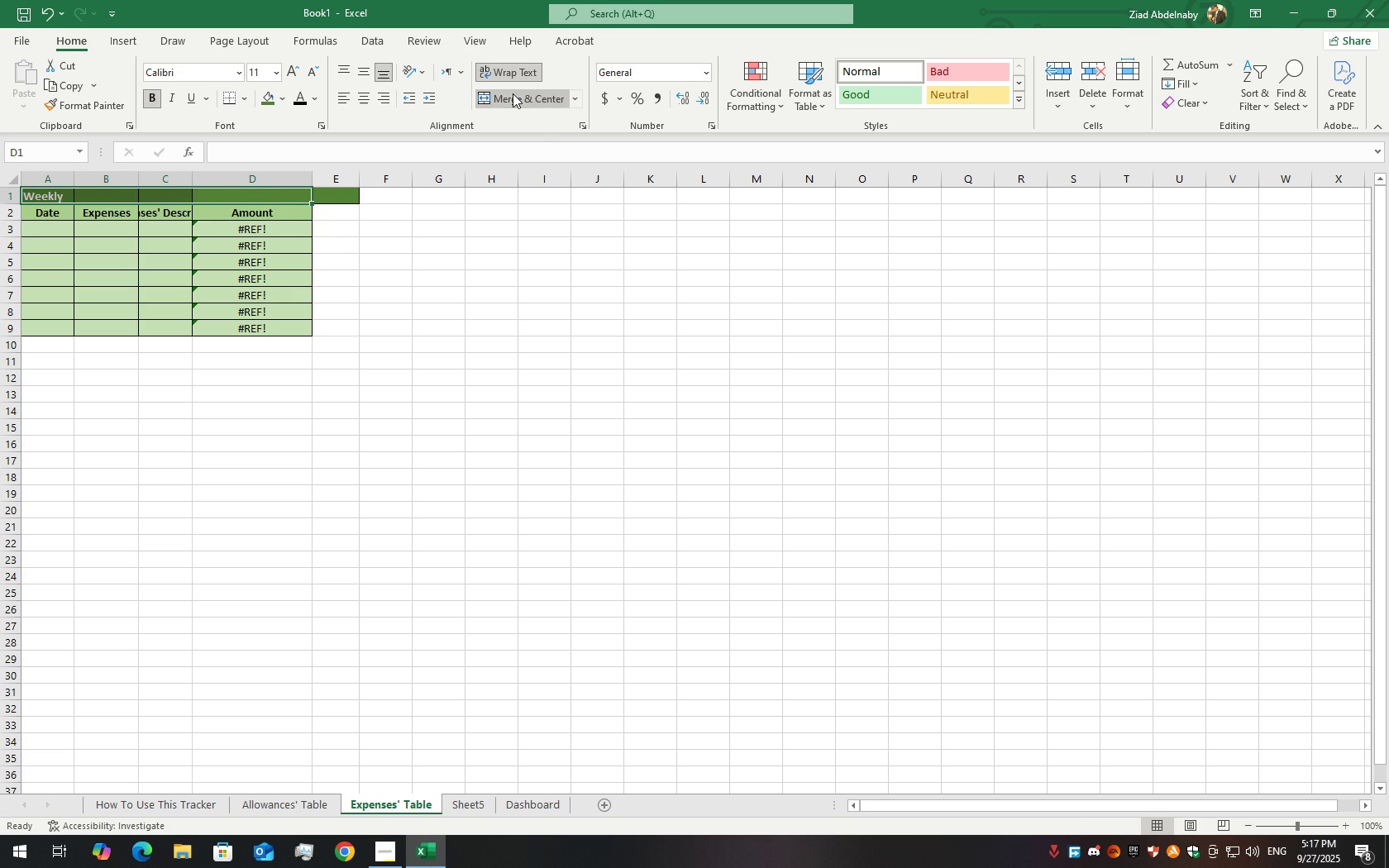 
left_click([513, 93])
 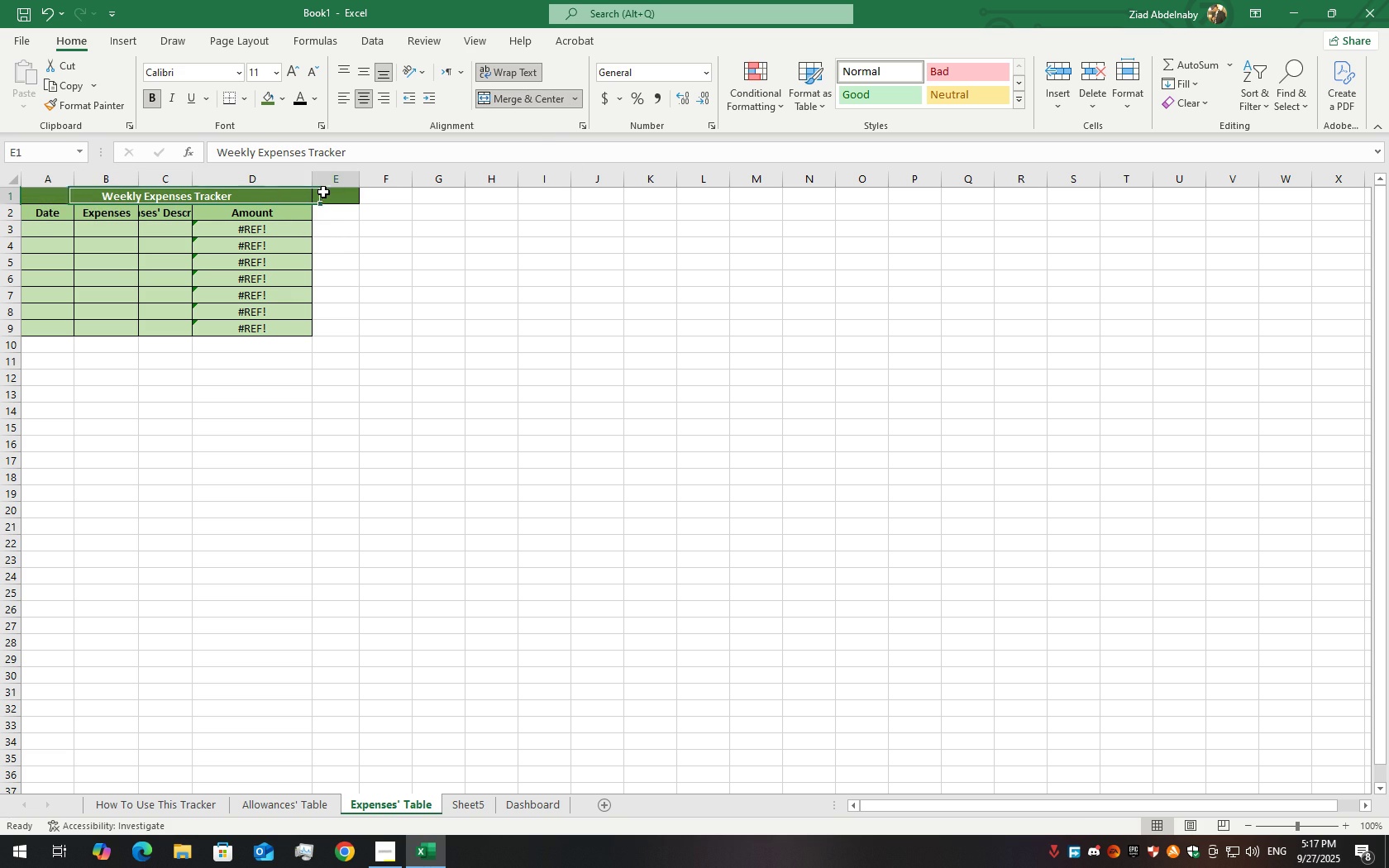 
left_click([323, 192])
 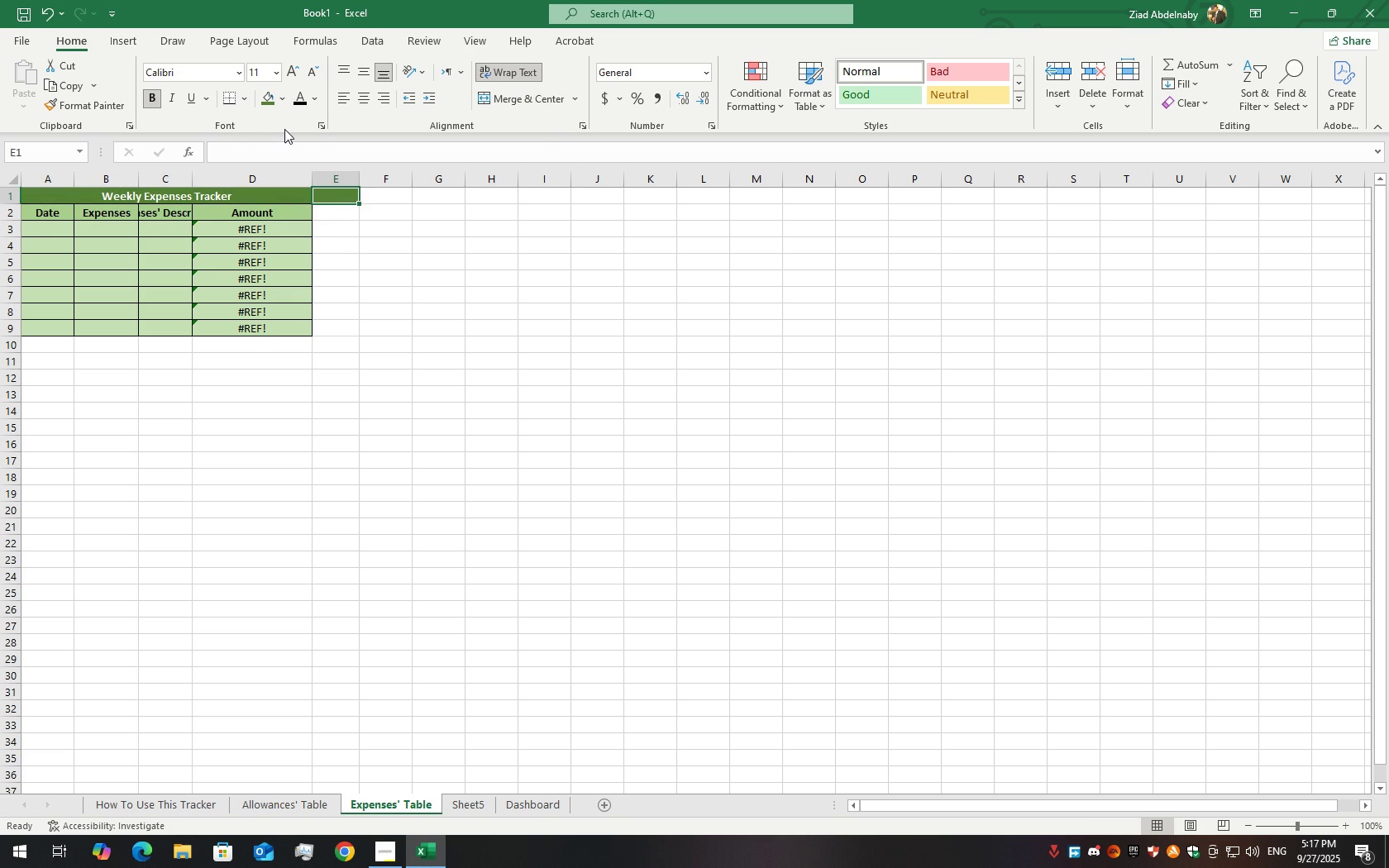 
wait(6.84)
 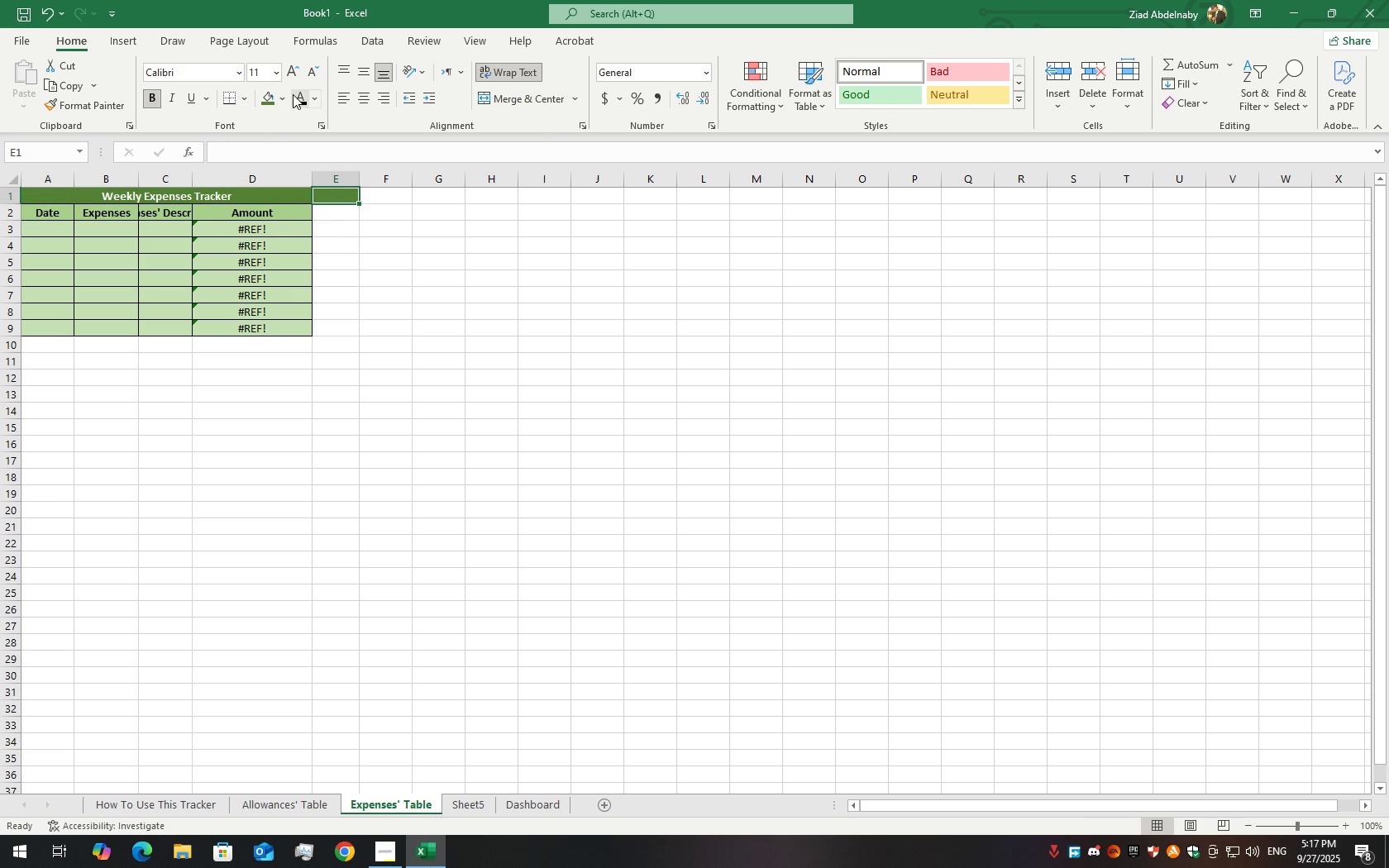 
left_click([279, 103])
 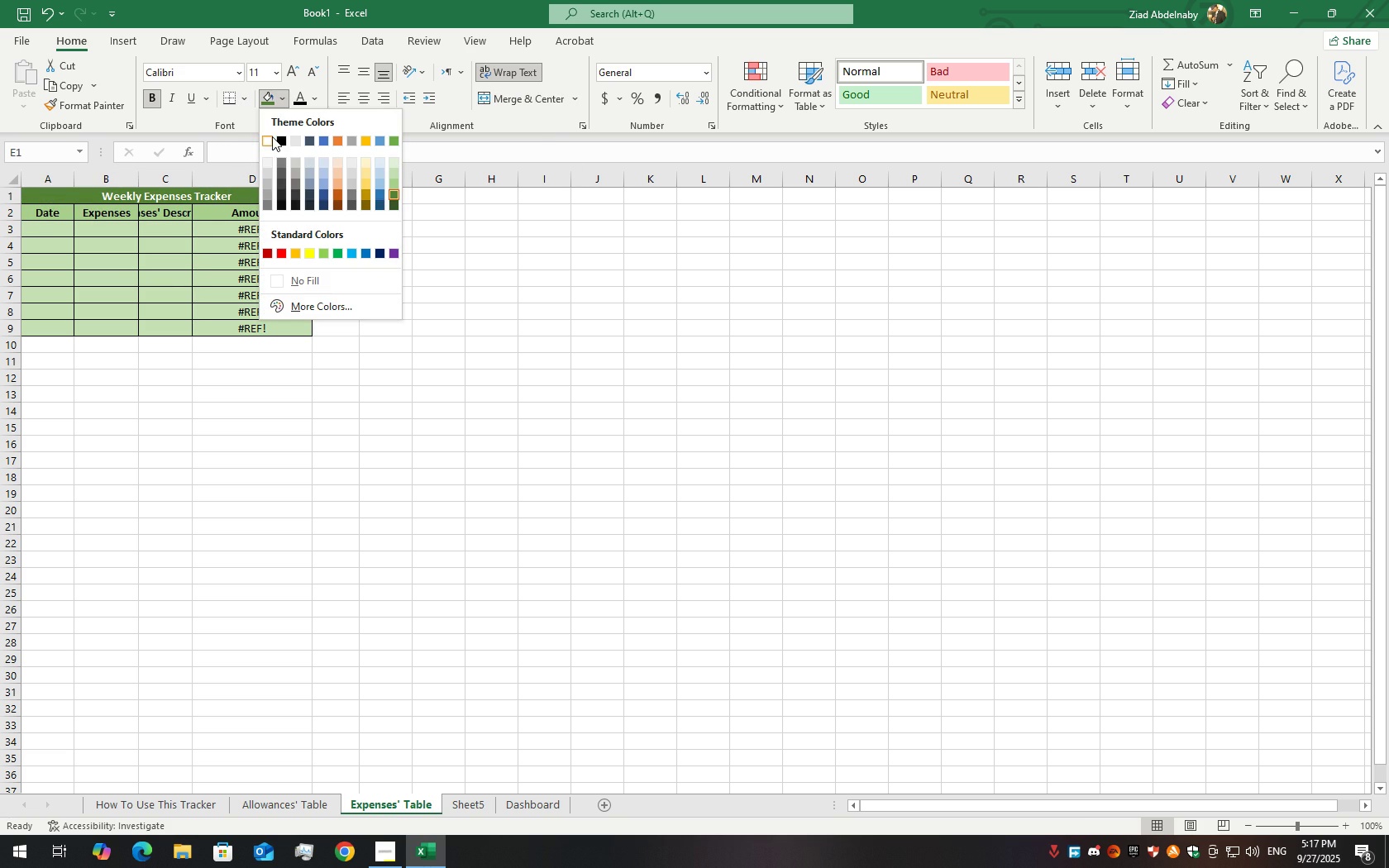 
left_click([272, 136])
 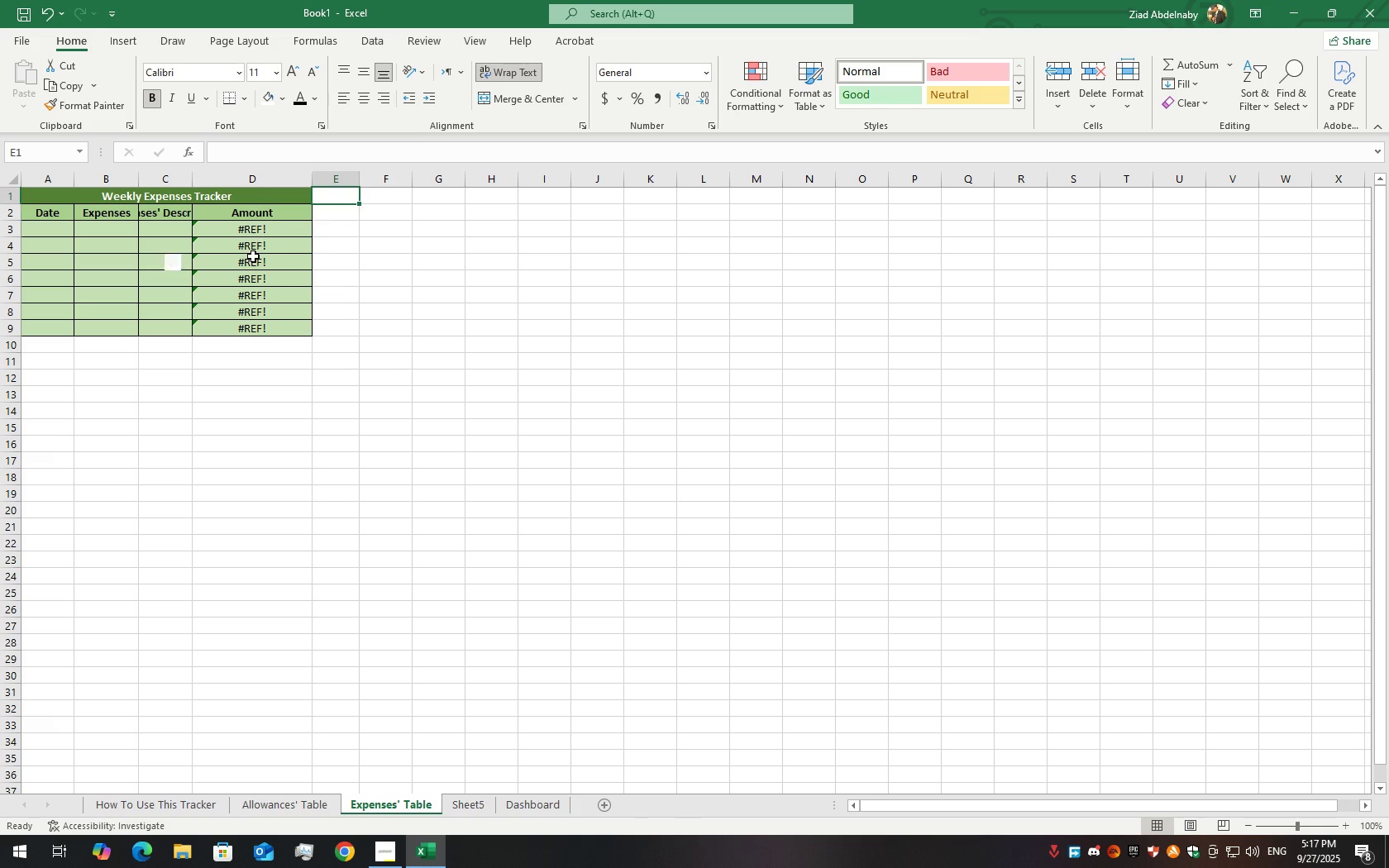 
left_click([253, 256])
 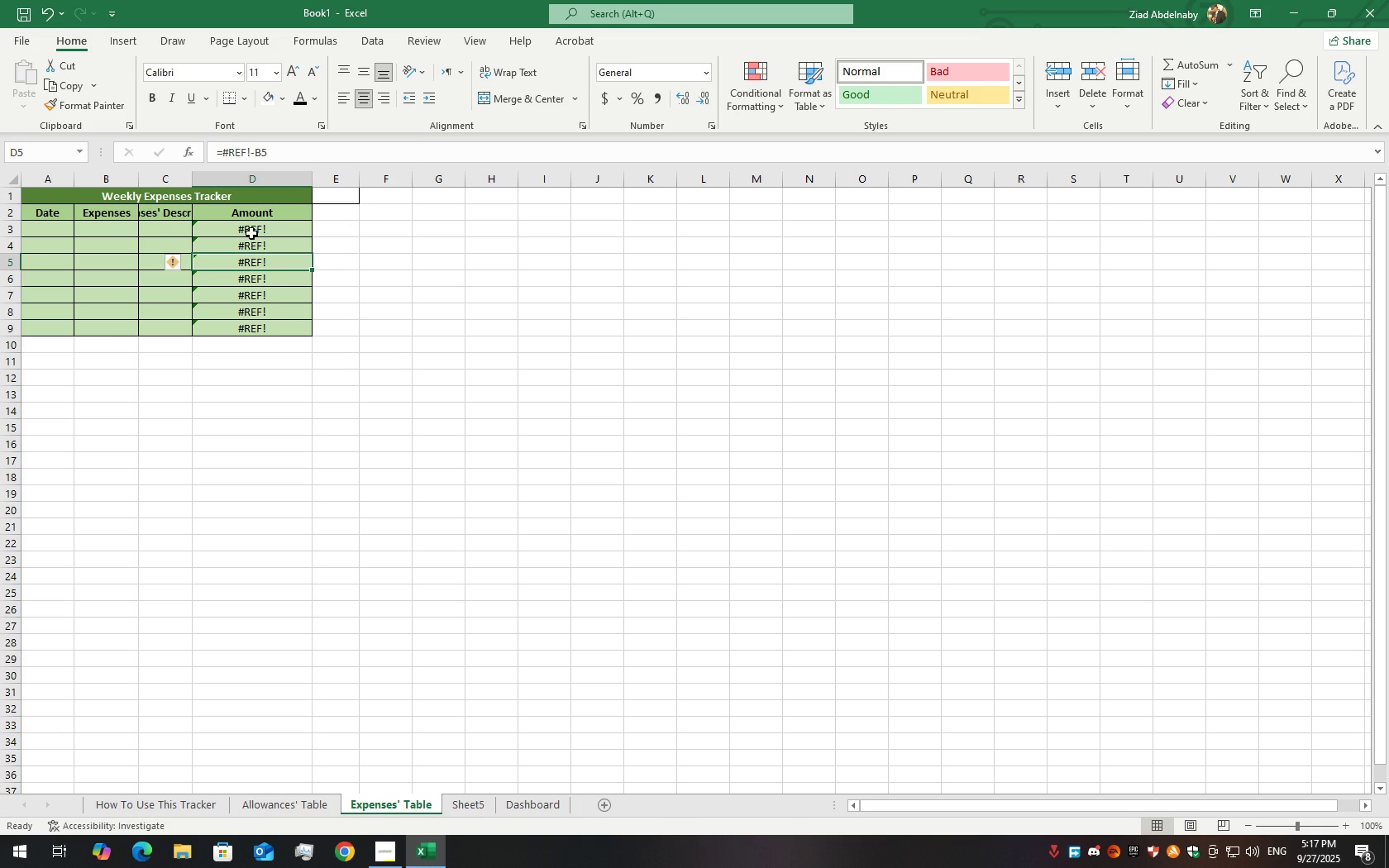 
left_click([252, 228])
 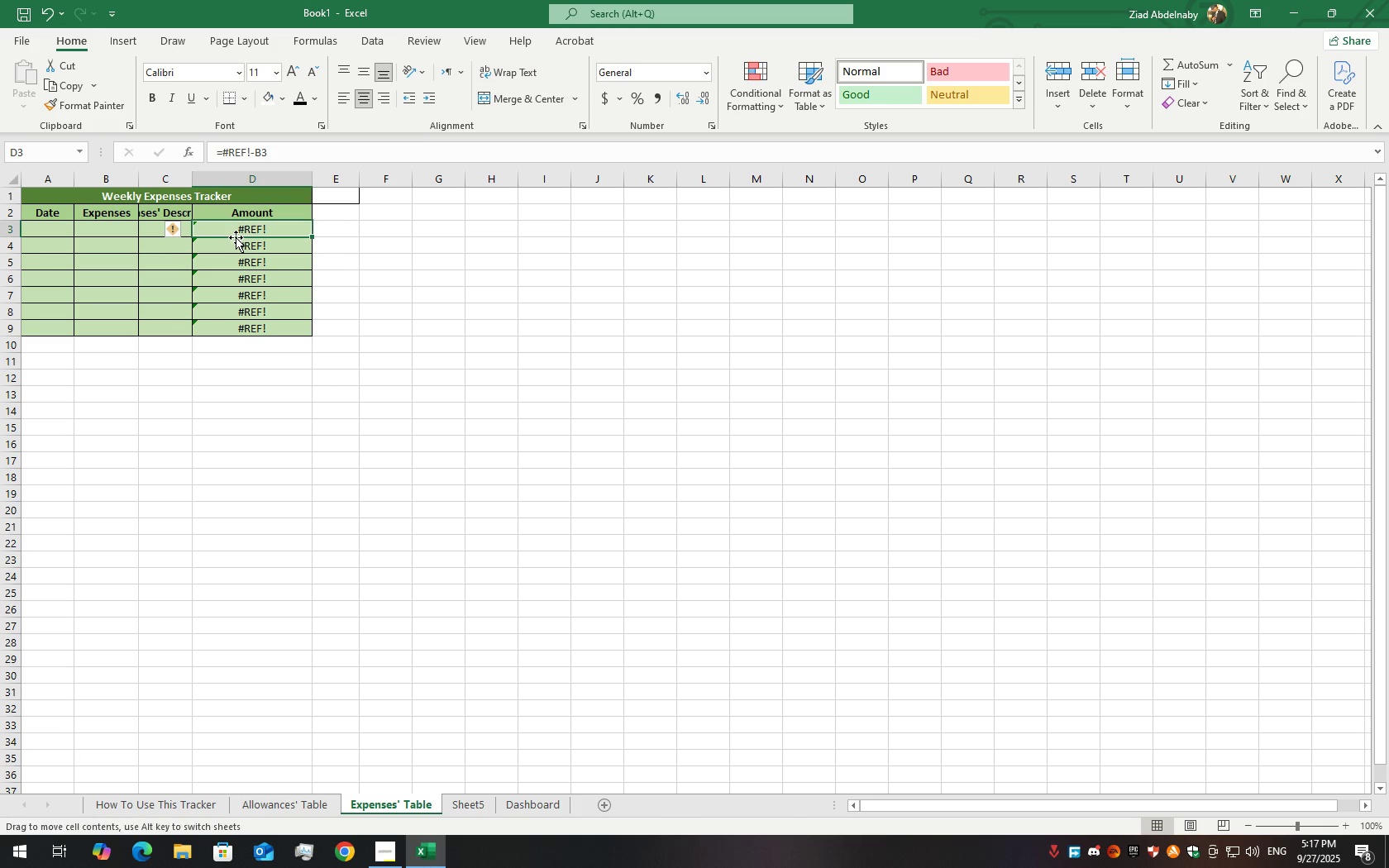 
double_click([236, 237])
 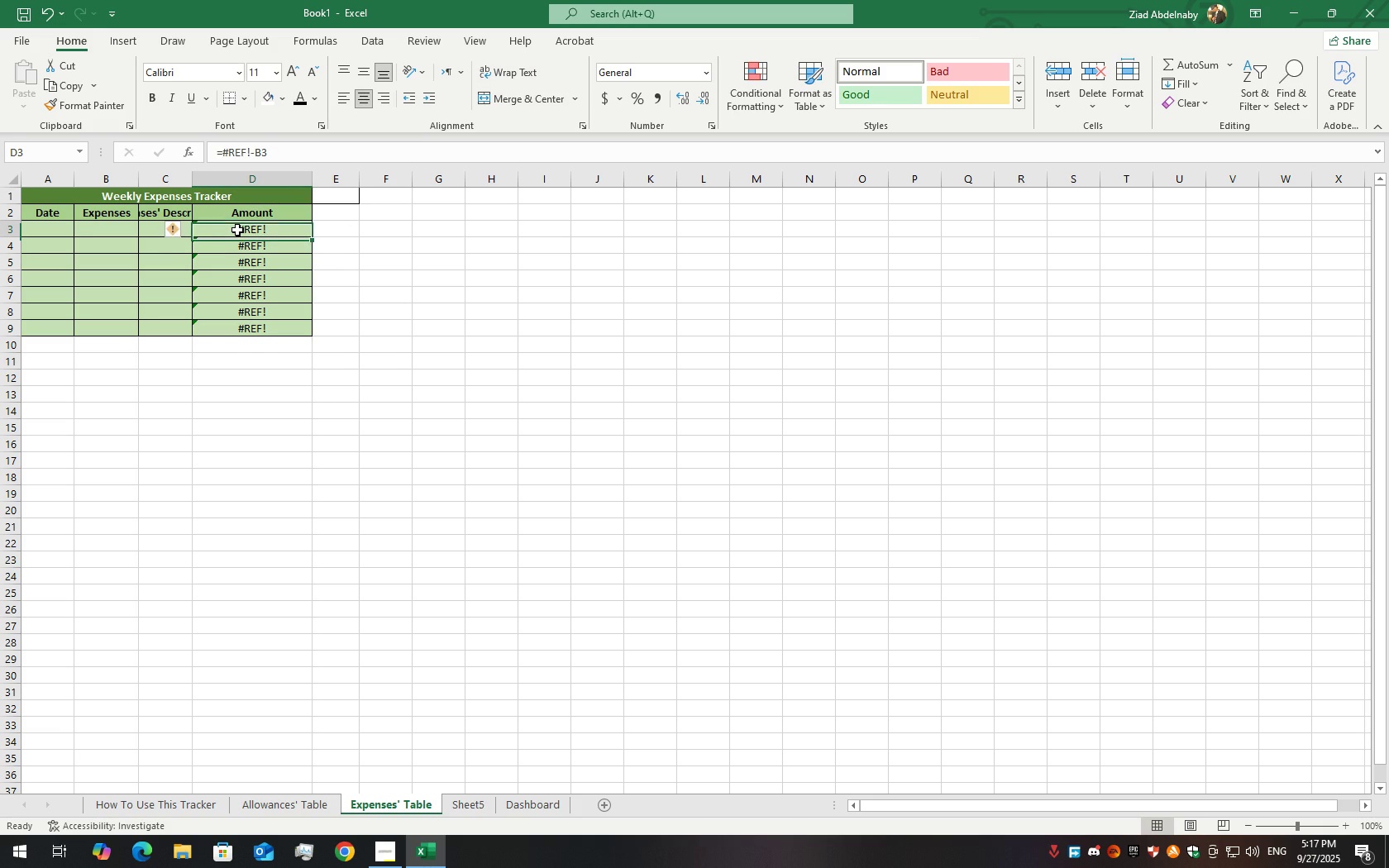 
double_click([237, 230])
 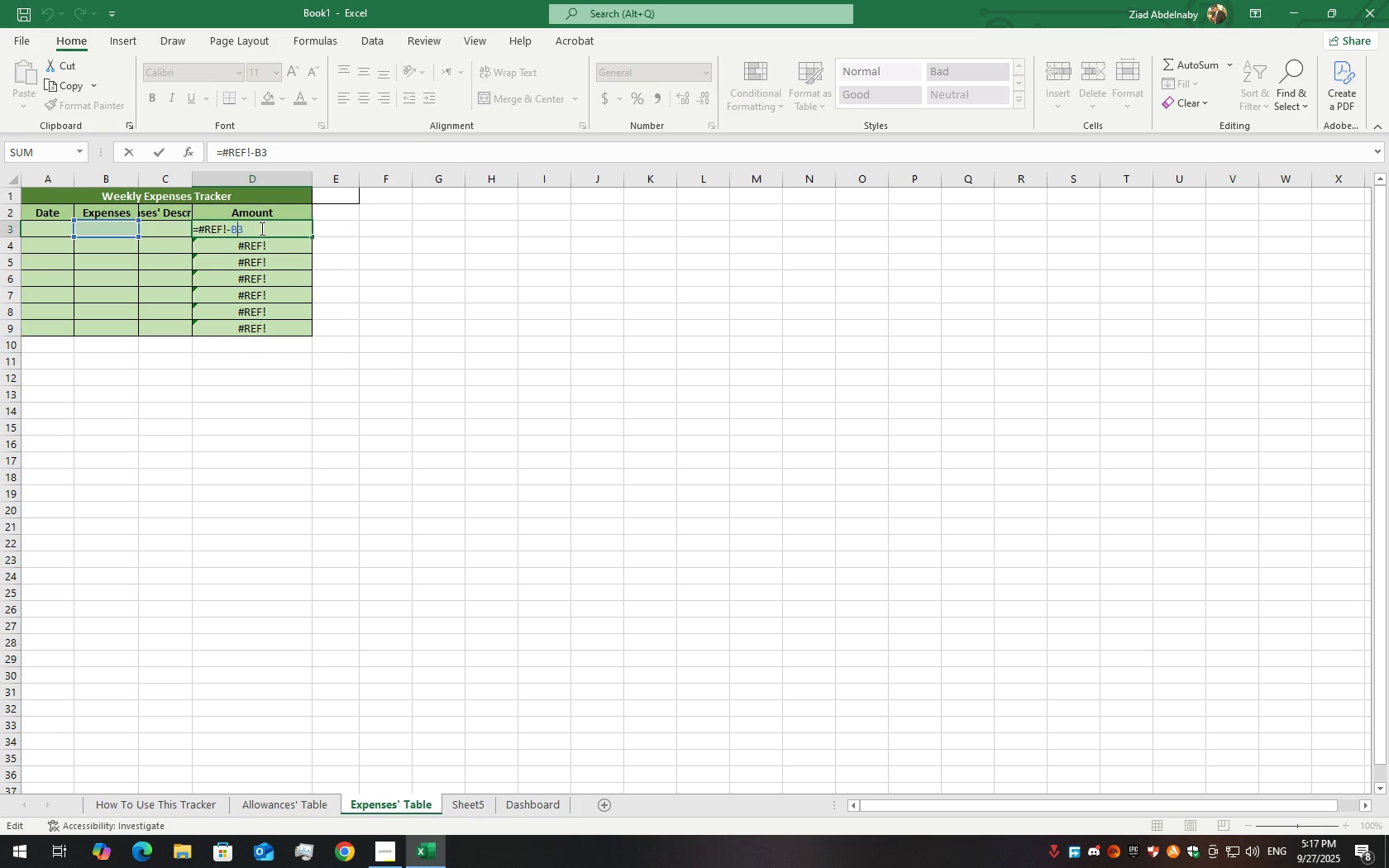 
key(Backspace)
key(Backspace)
key(Backspace)
key(Backspace)
key(Backspace)
key(Backspace)
key(Backspace)
type(B3)
key(Backspace)
key(Backspace)
key(Backspace)